 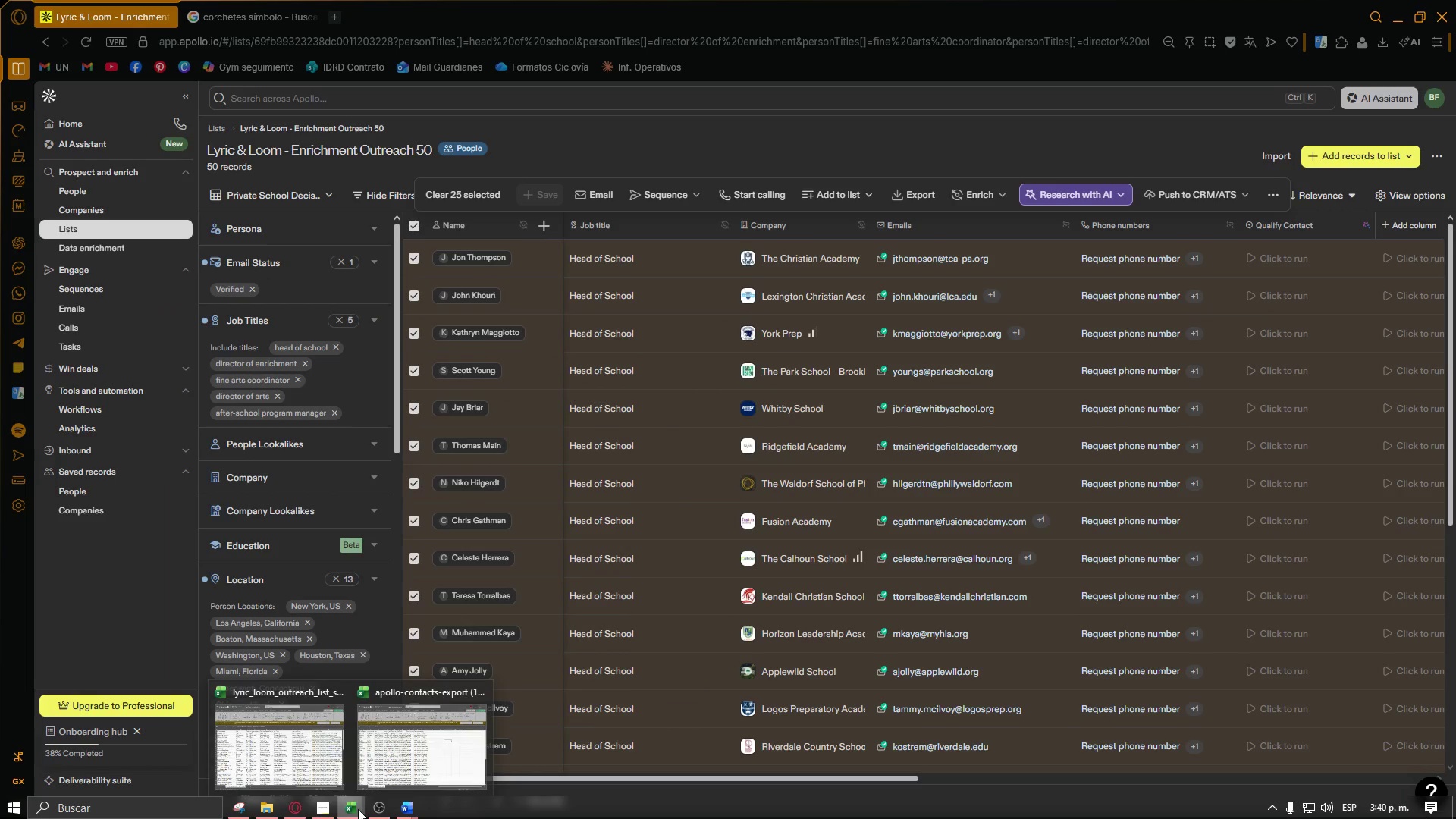 
left_click([409, 759])
 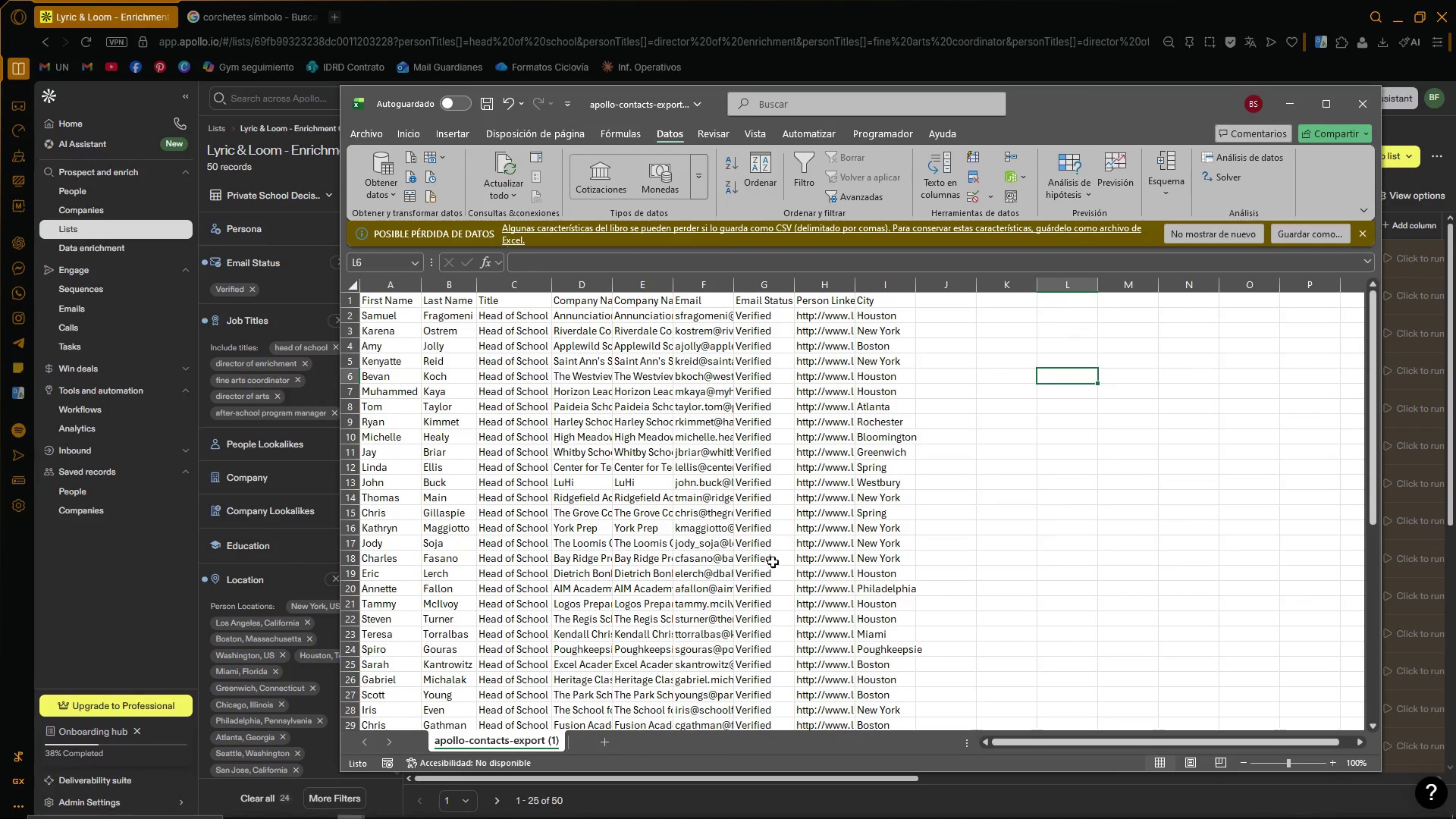 
left_click([1000, 492])
 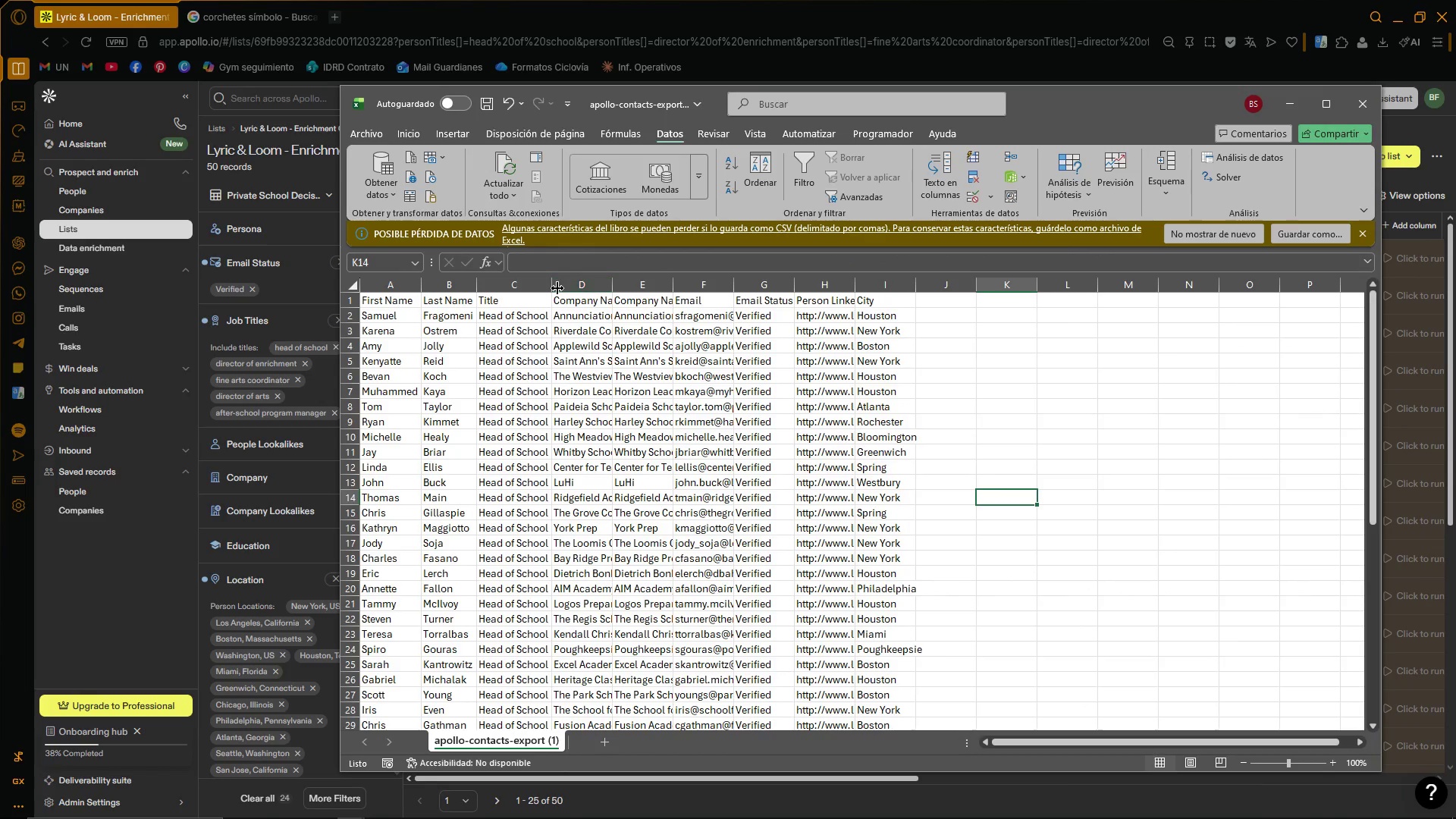 
double_click([552, 289])
 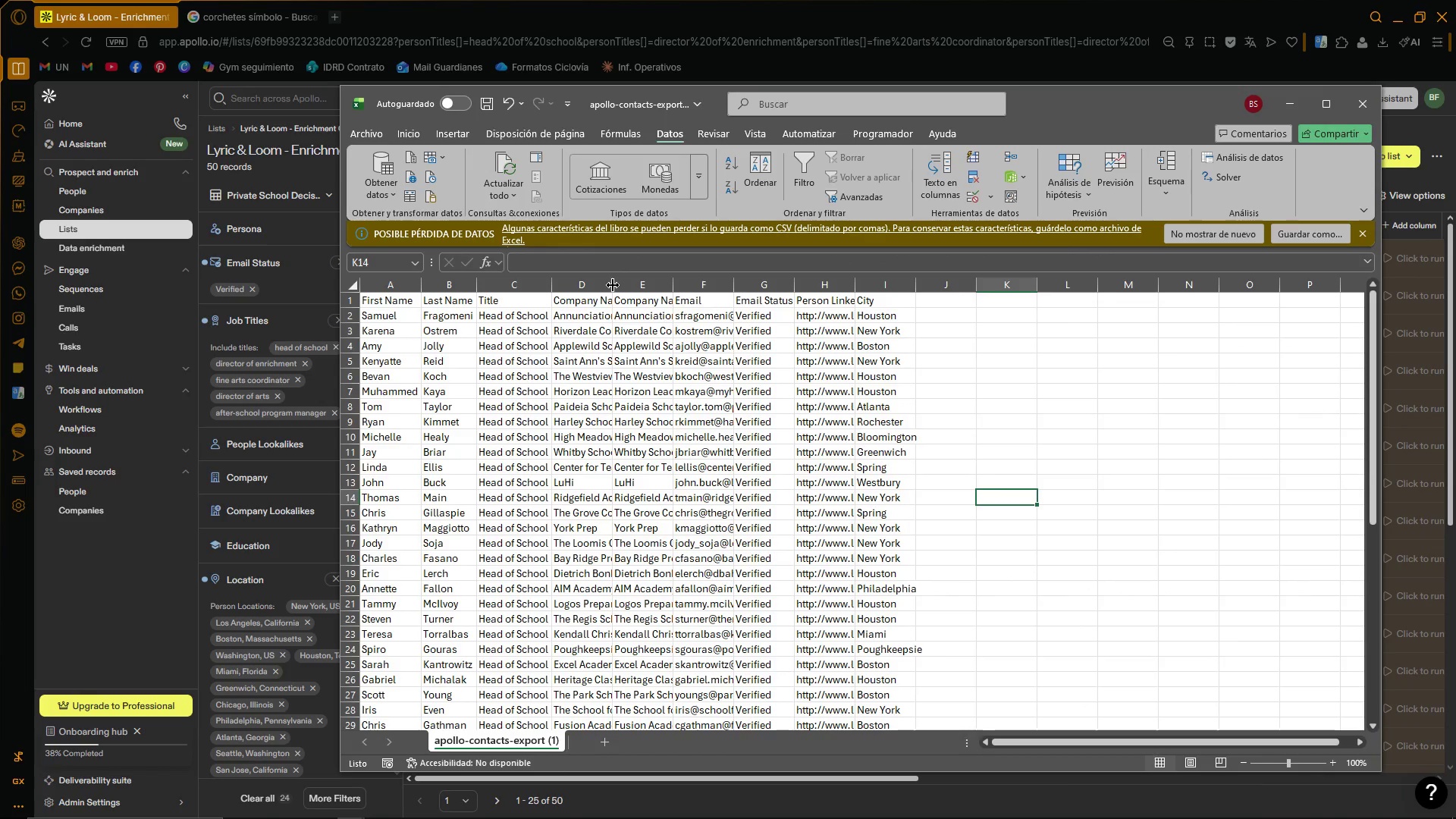 
double_click([609, 285])
 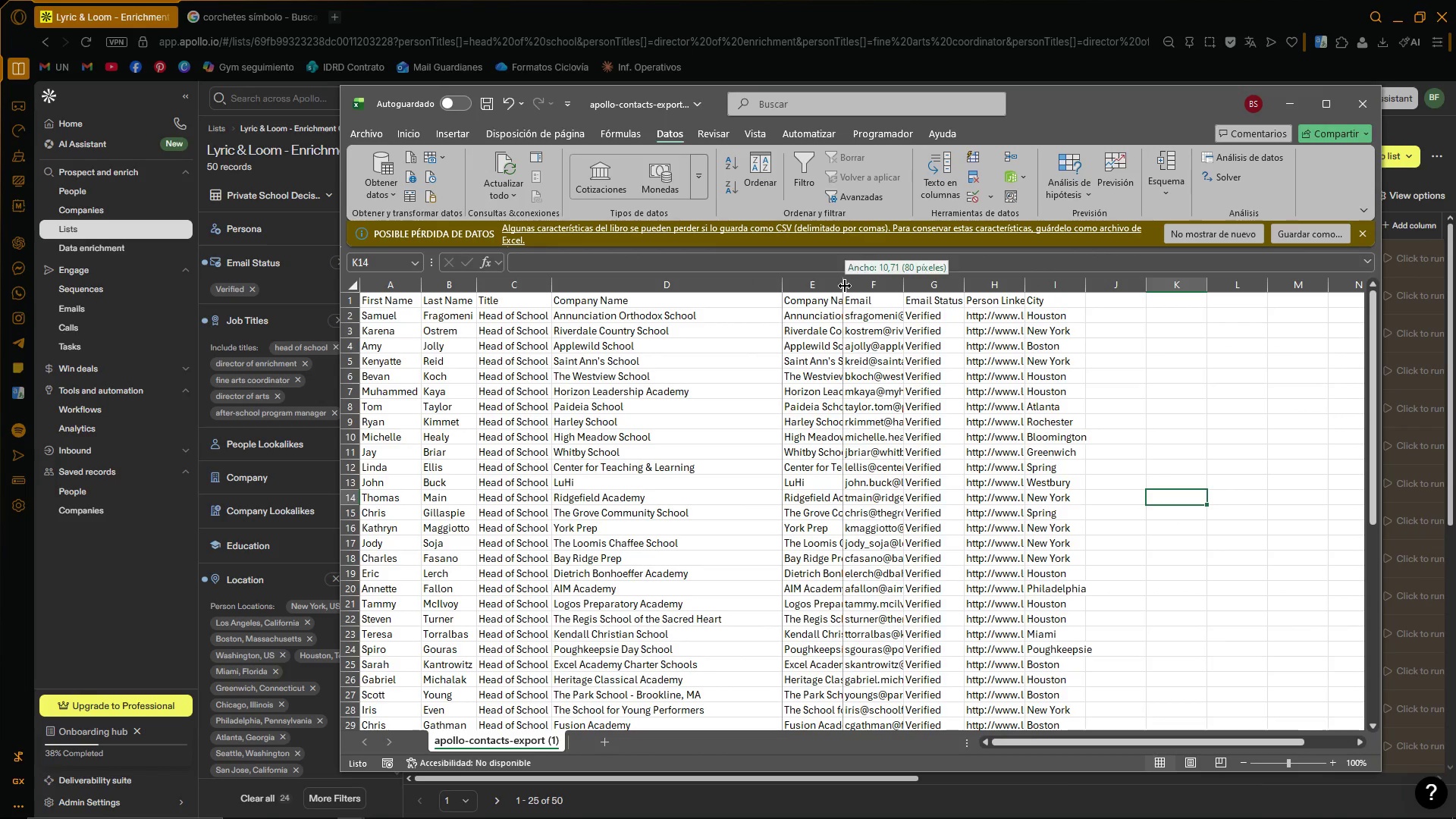 
double_click([845, 286])
 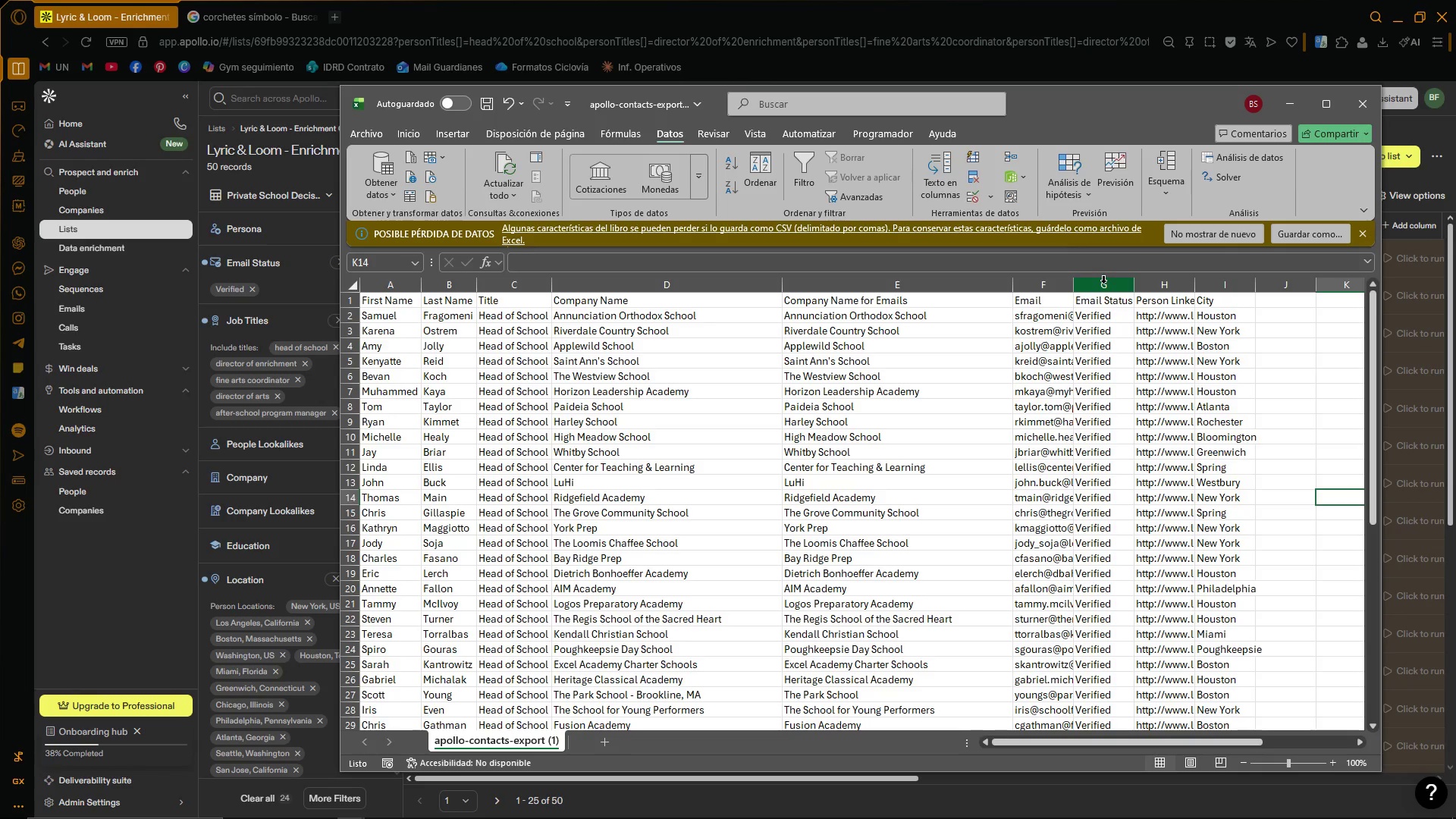 
left_click([905, 467])
 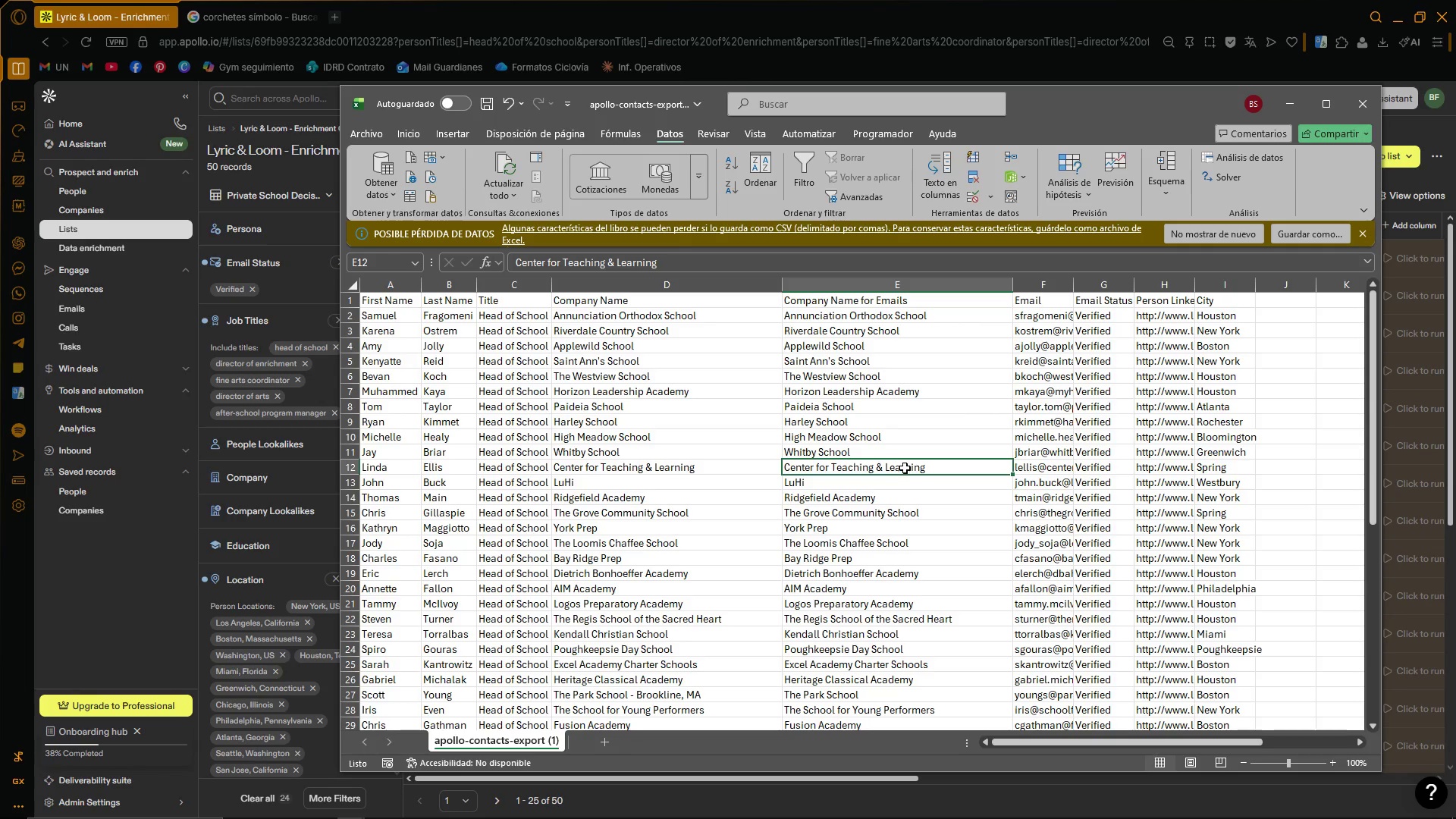 
scroll: coordinate [907, 472], scroll_direction: down, amount: 2.0
 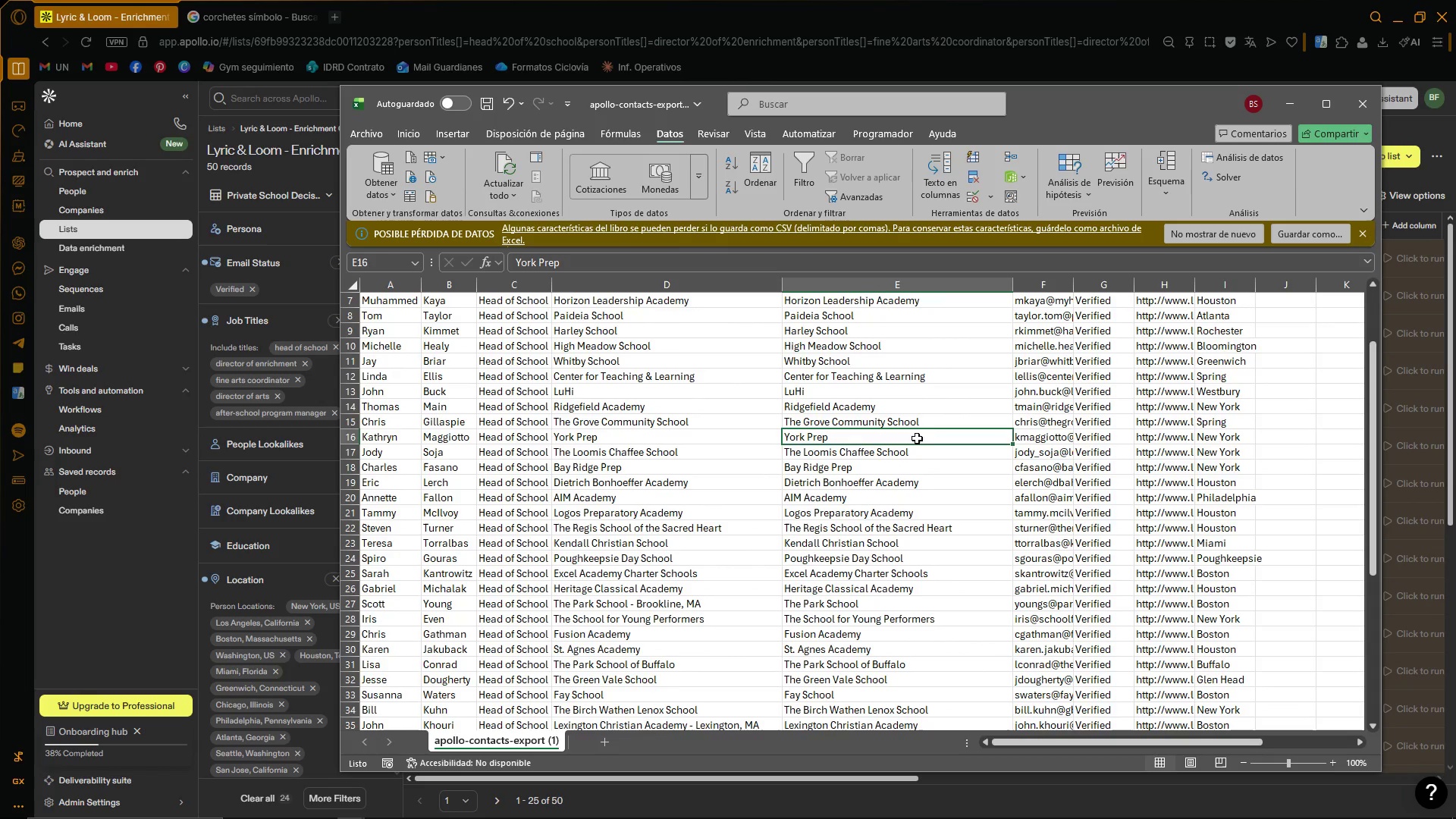 
left_click([885, 284])
 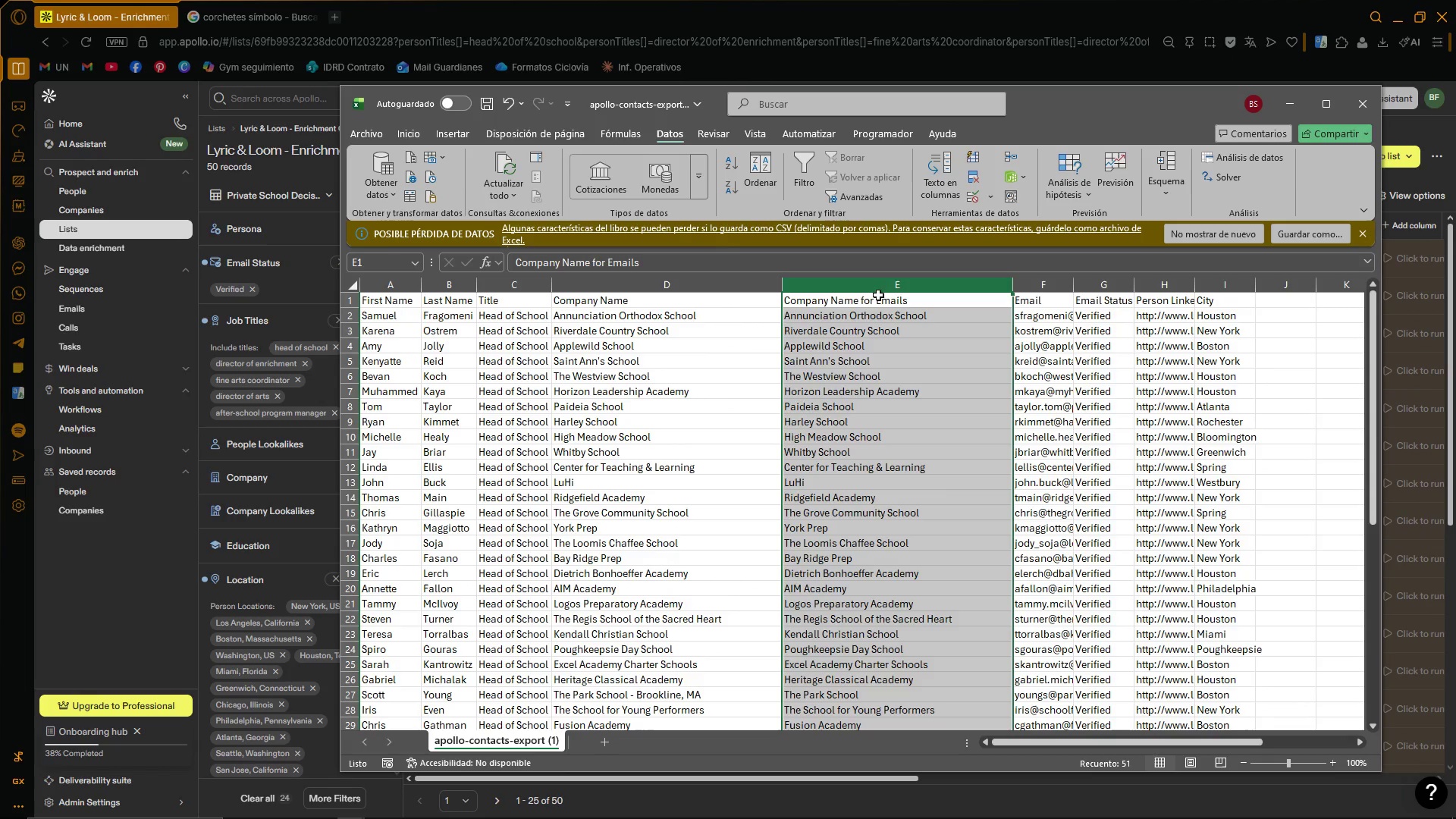 
scroll: coordinate [875, 414], scroll_direction: up, amount: 13.0
 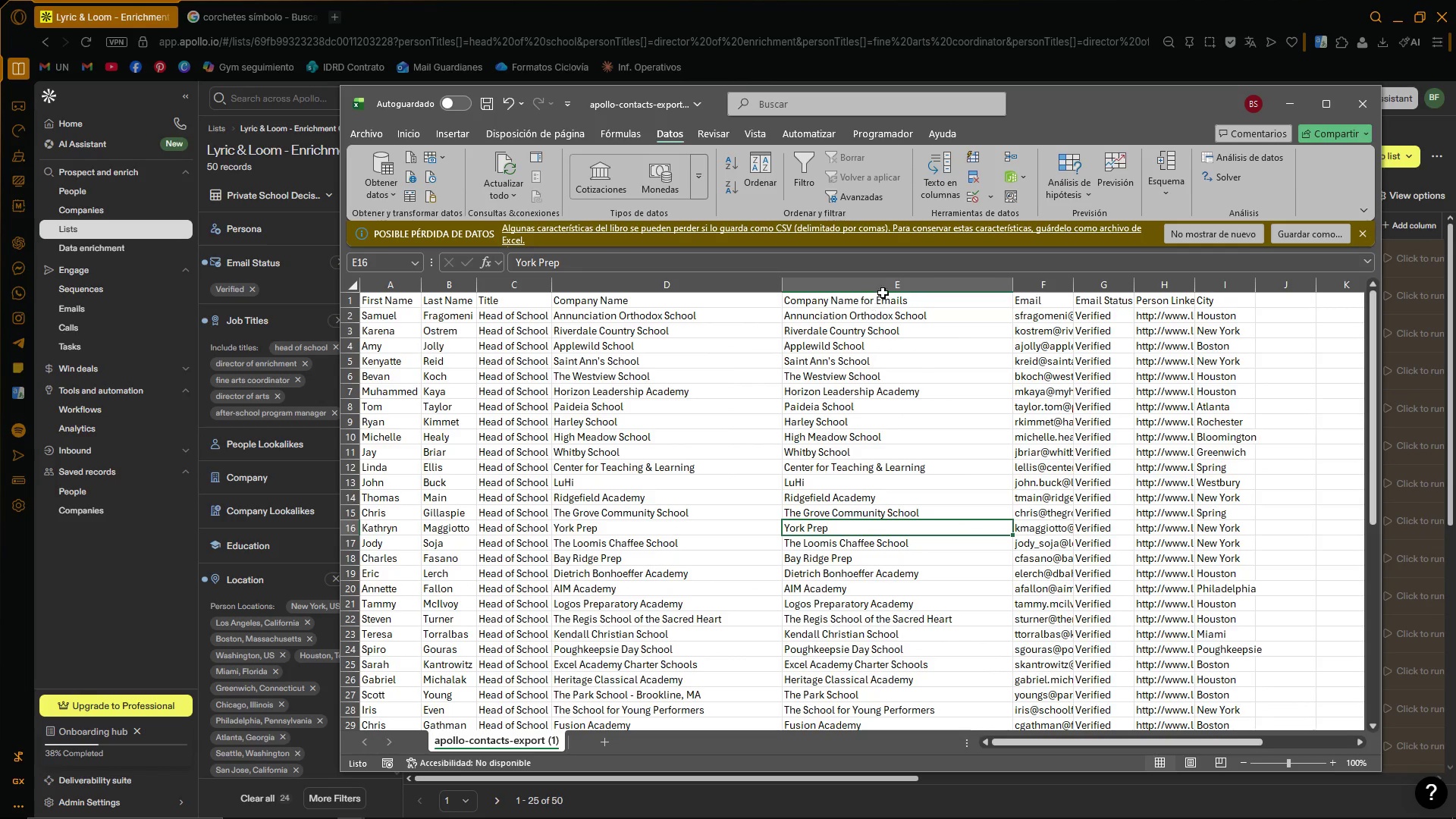 
right_click([891, 287])
 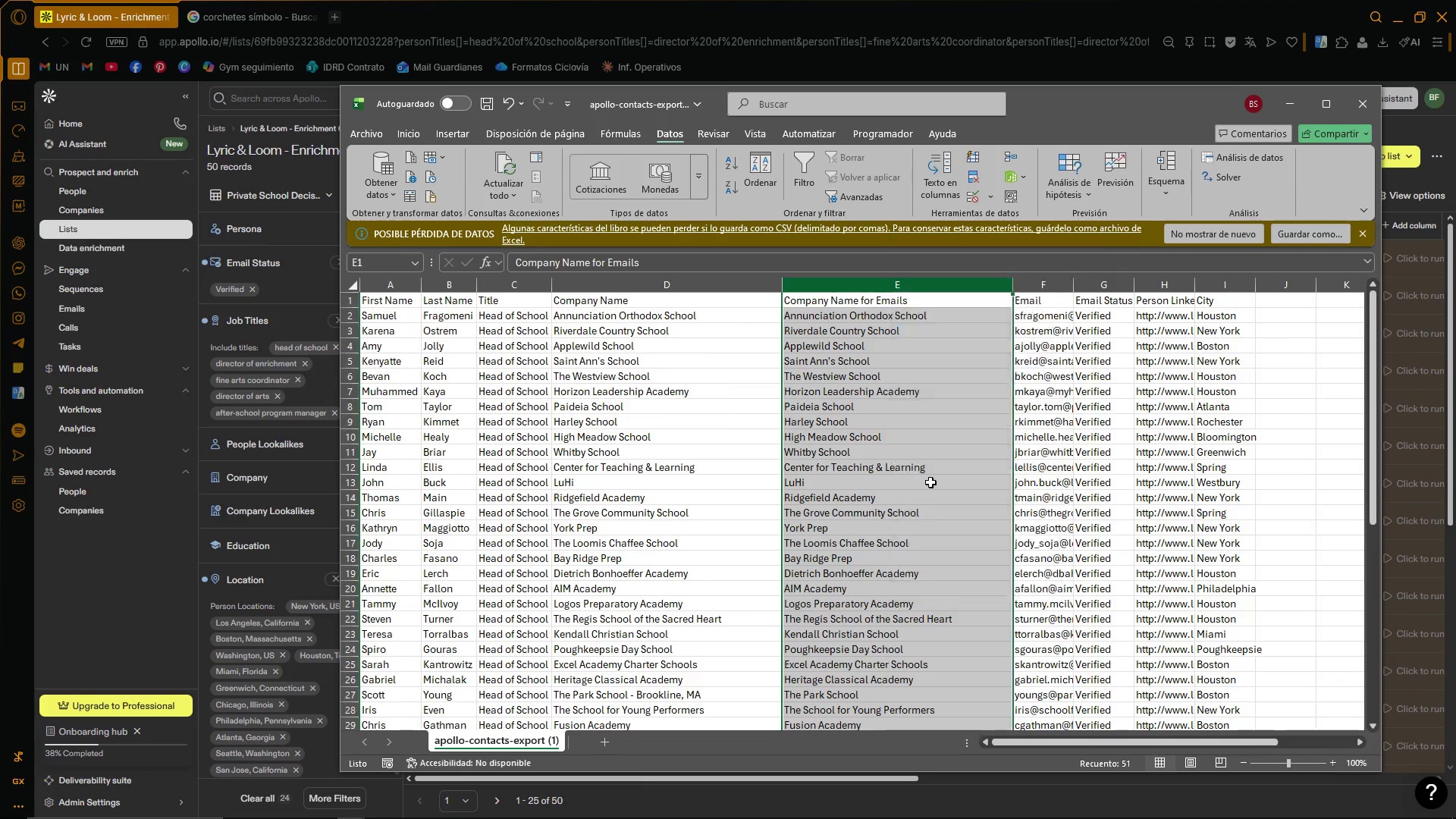 
left_click([1140, 410])
 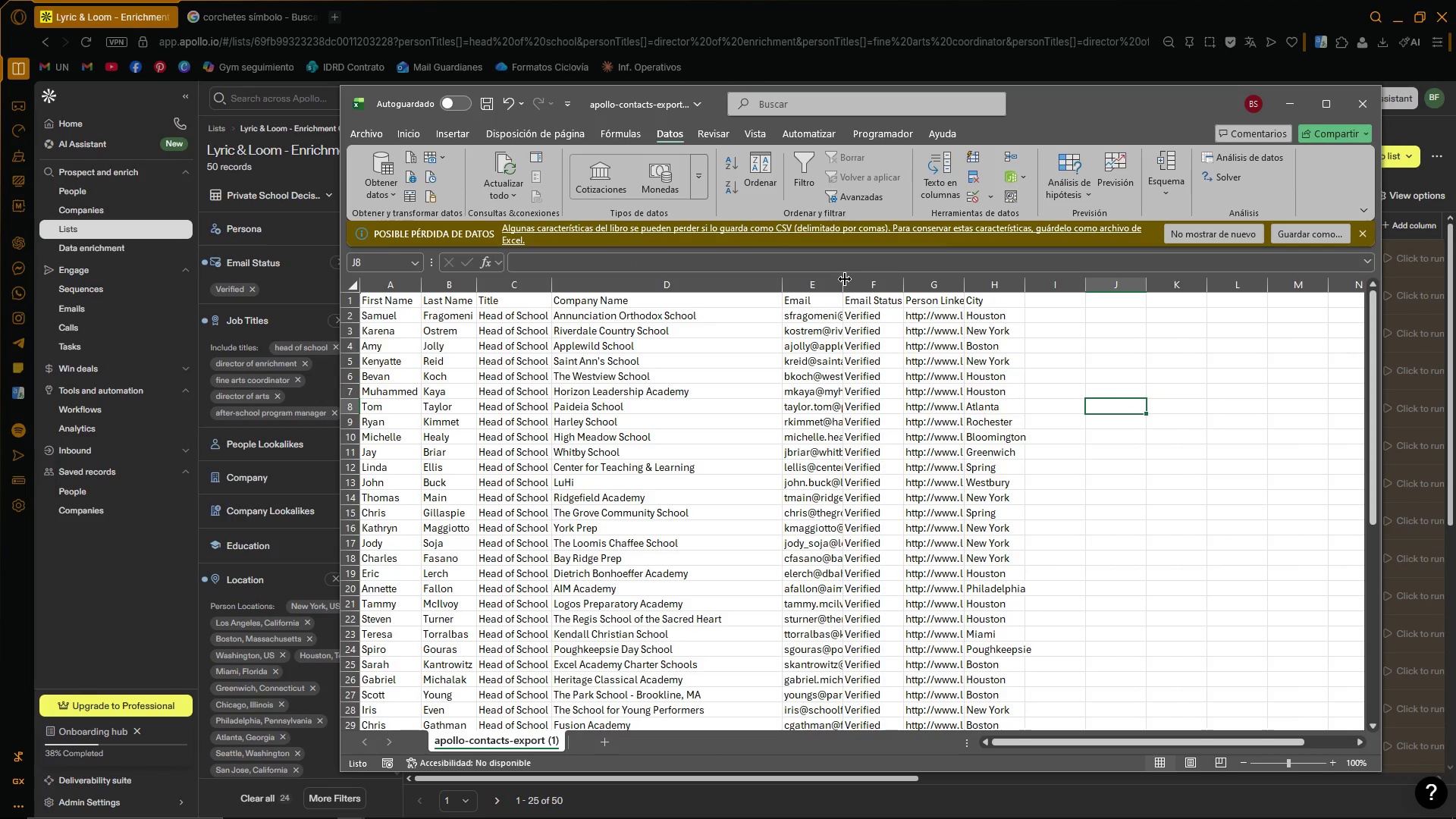 
double_click([844, 279])
 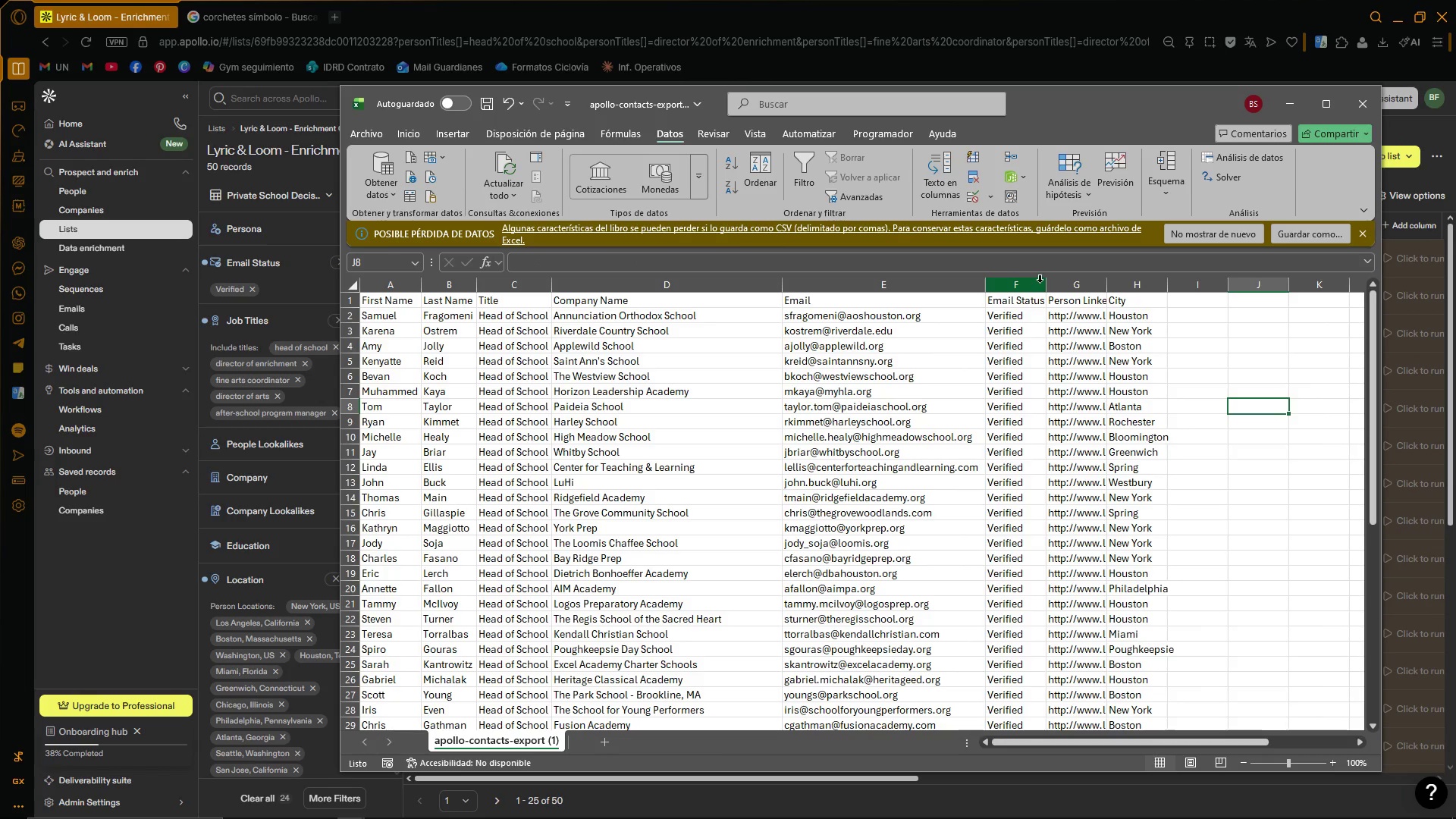 
left_click([1045, 282])
 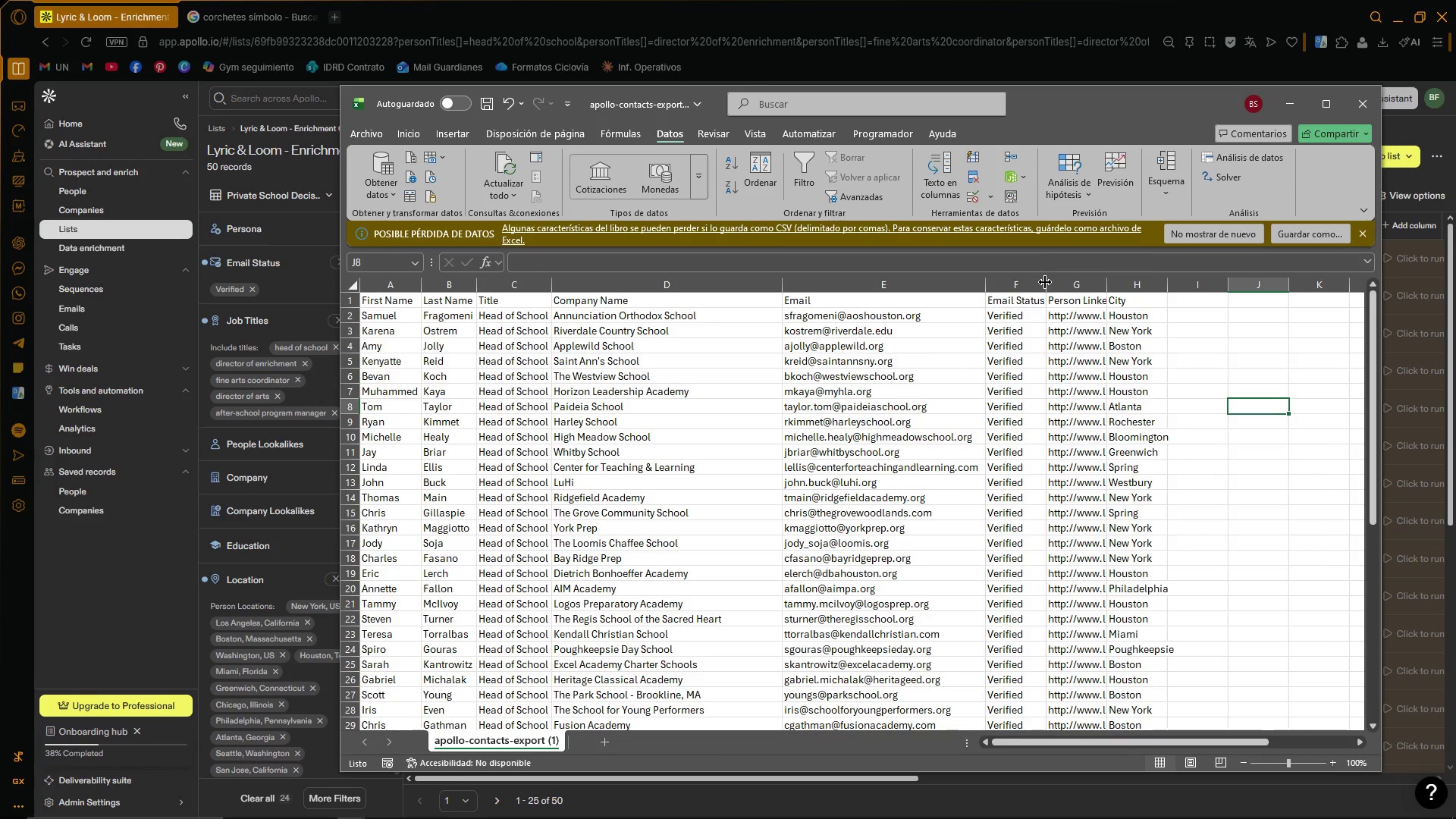 
left_click_drag(start_coordinate=[1045, 282], to_coordinate=[1050, 284])
 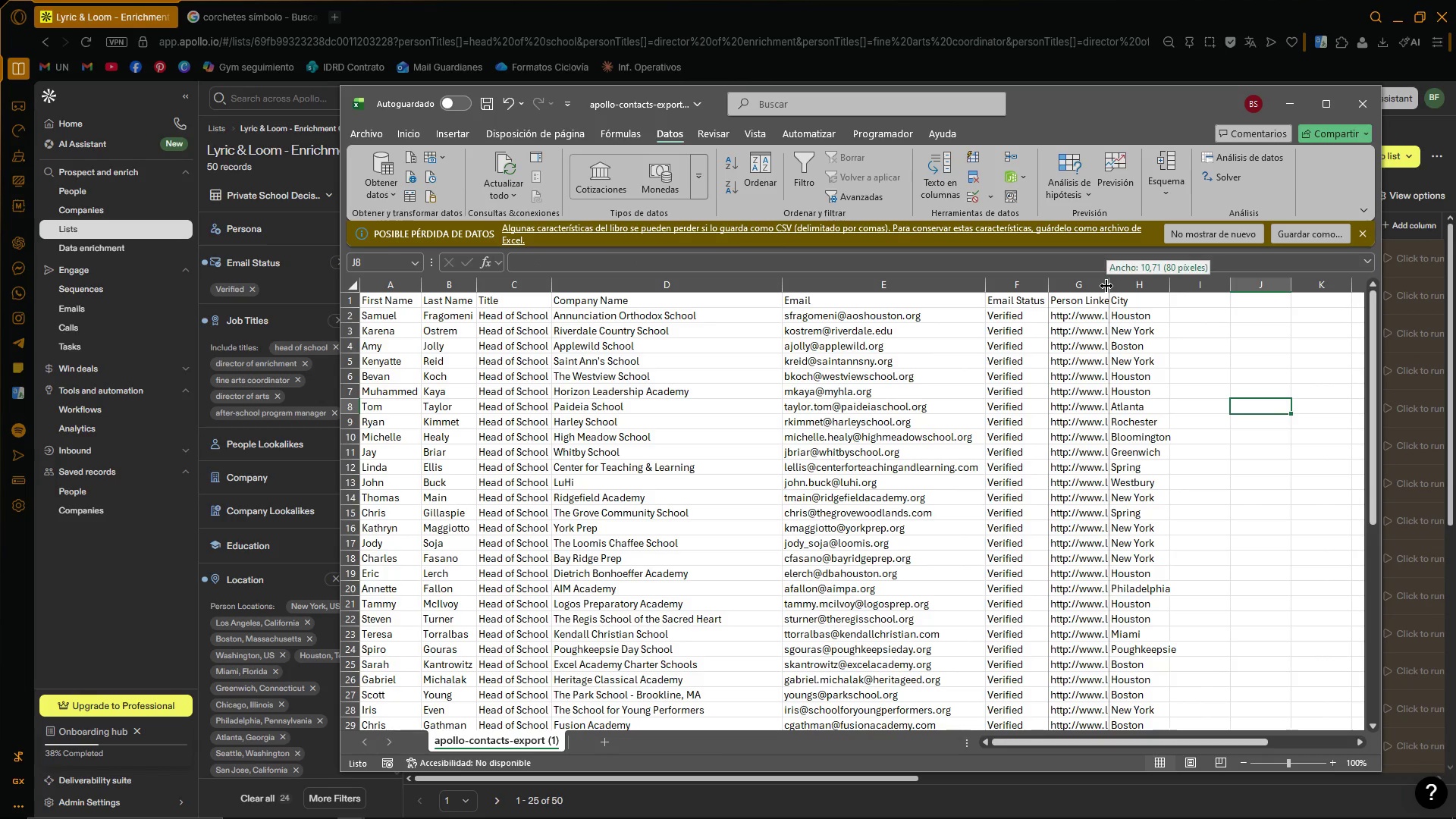 
double_click([1106, 286])
 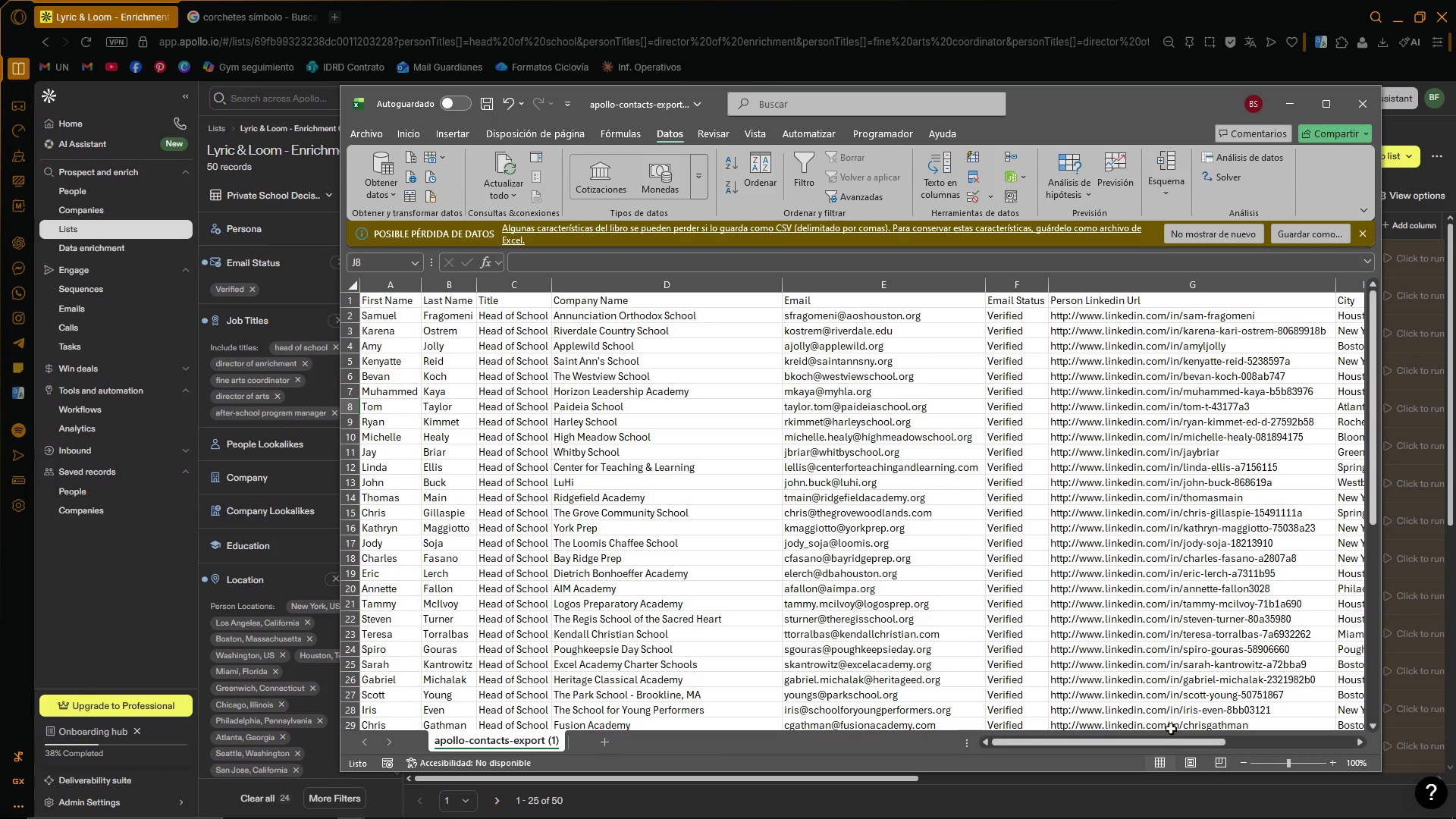 
left_click_drag(start_coordinate=[1173, 741], to_coordinate=[1292, 732])
 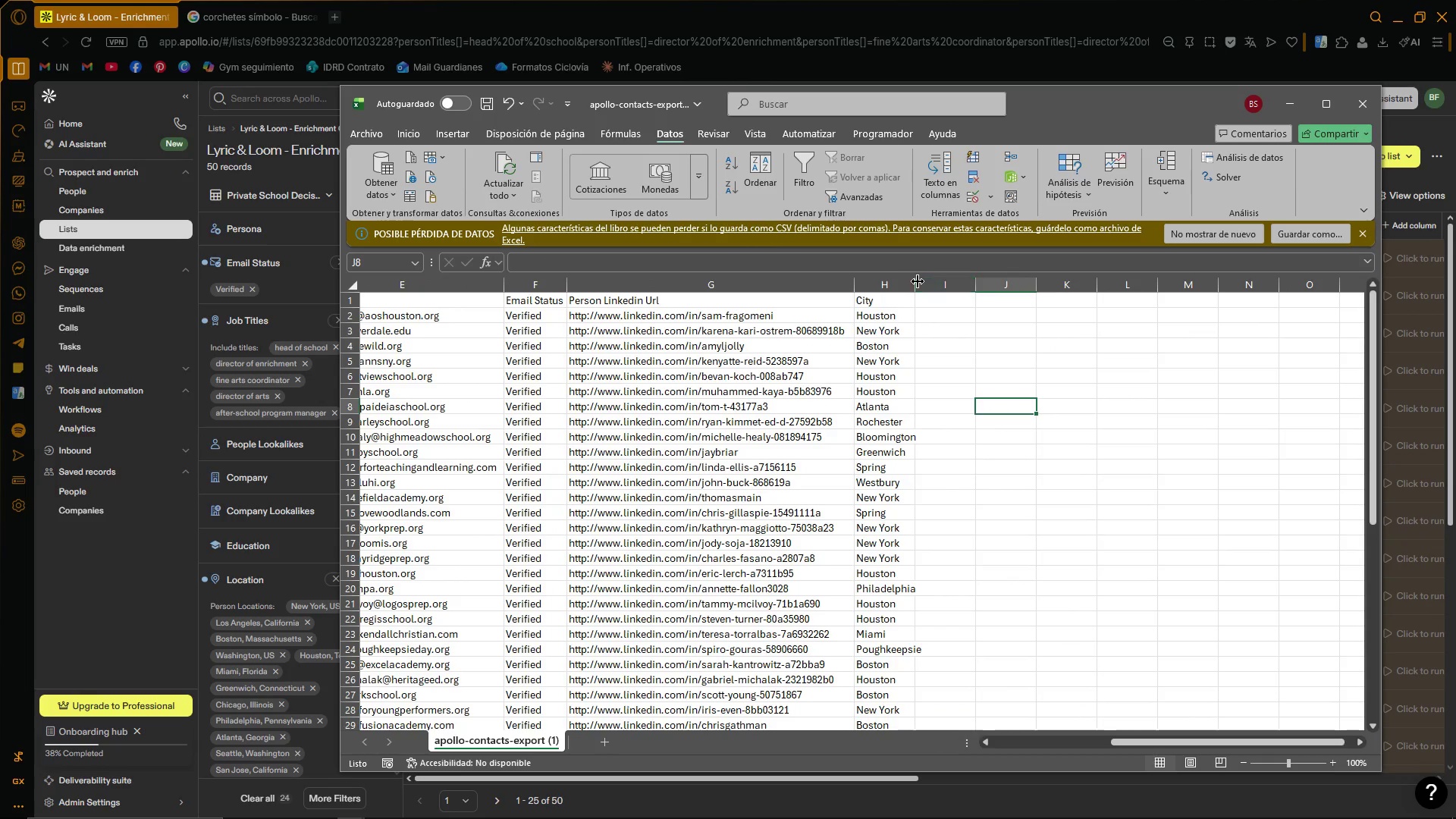 
double_click([916, 283])
 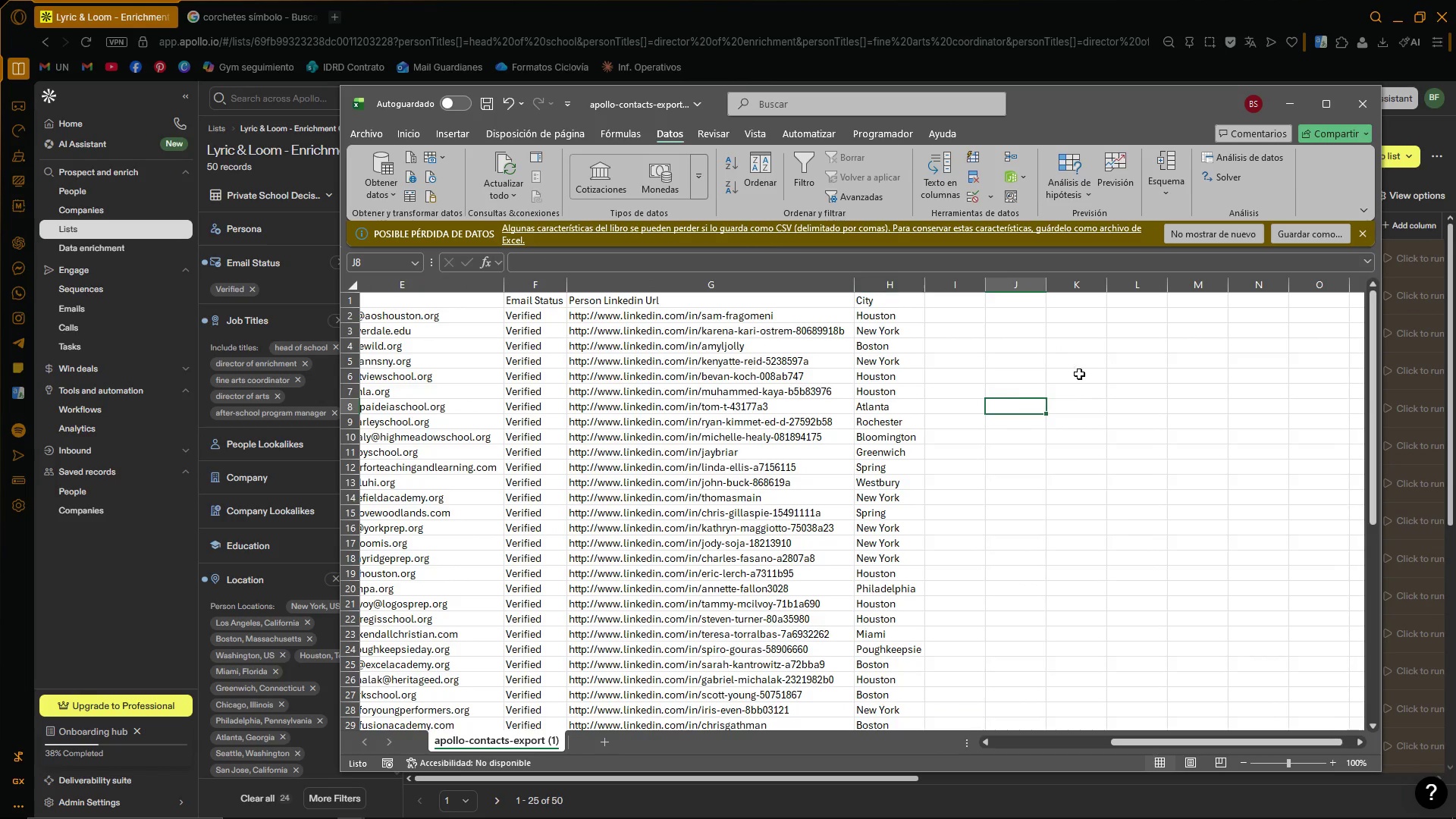 
left_click_drag(start_coordinate=[1079, 374], to_coordinate=[1080, 381])
 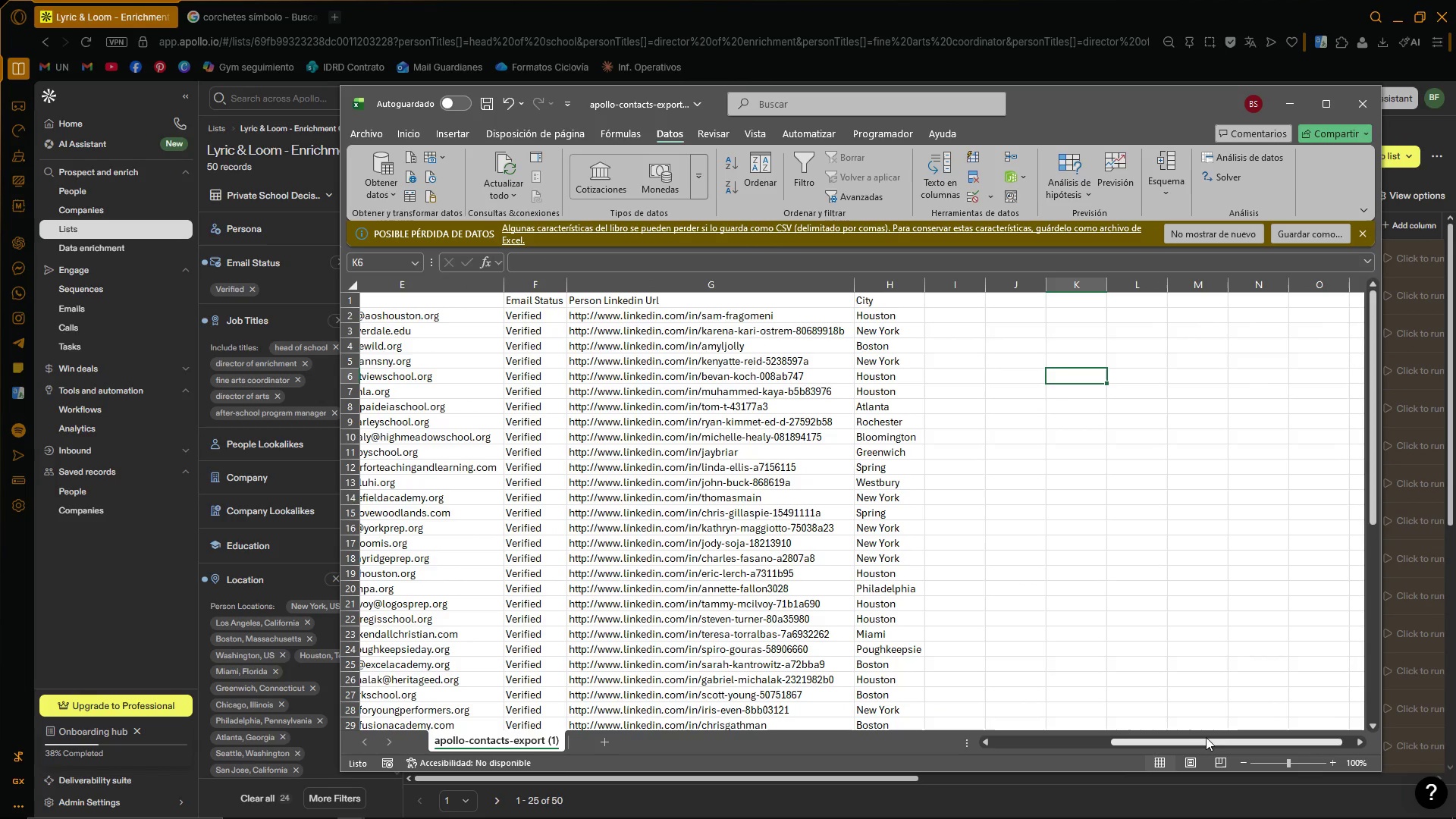 
left_click_drag(start_coordinate=[1206, 740], to_coordinate=[1101, 763])
 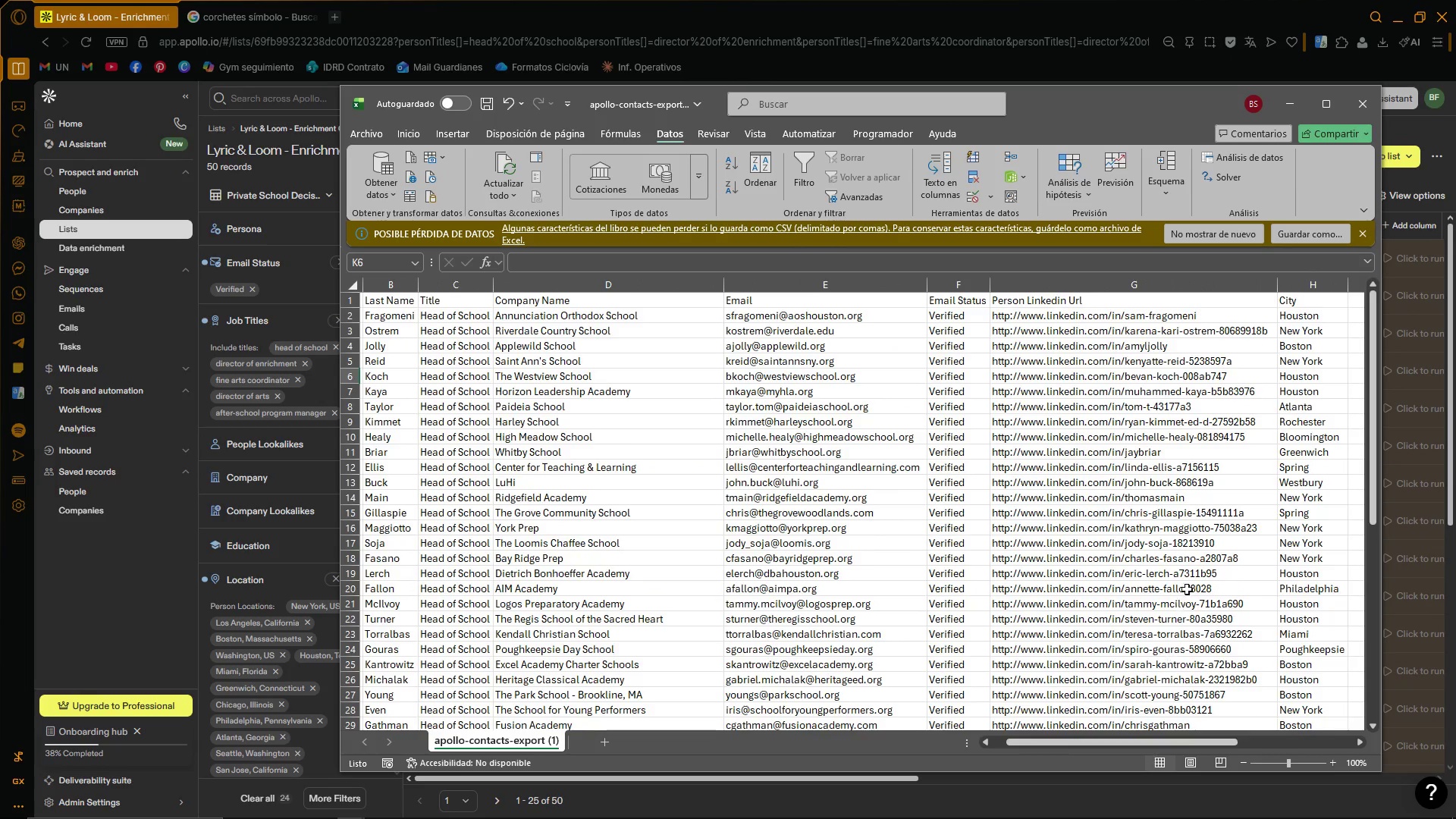 
scroll: coordinate [1200, 581], scroll_direction: up, amount: 8.0
 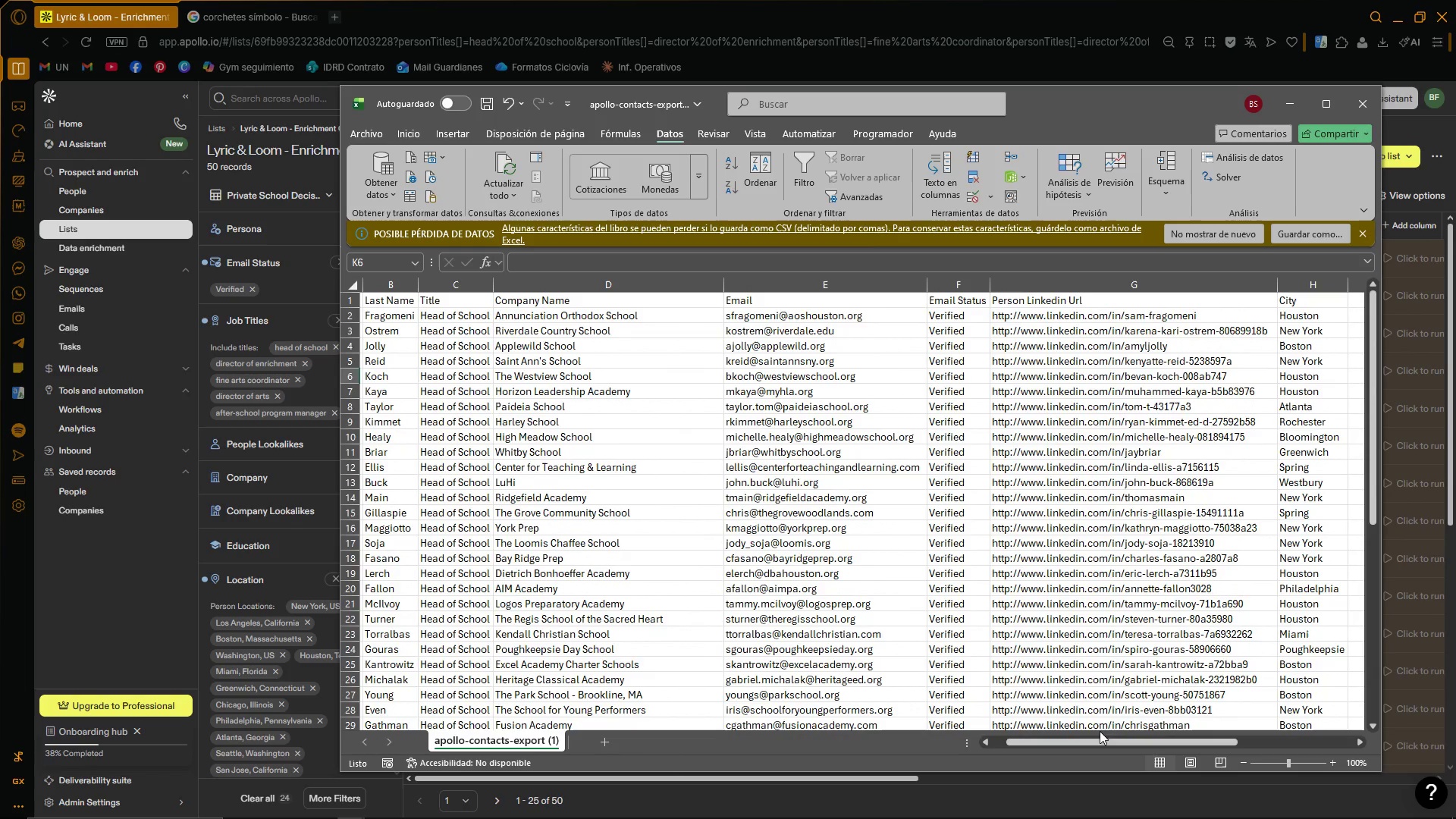 
left_click_drag(start_coordinate=[1103, 741], to_coordinate=[893, 748])
 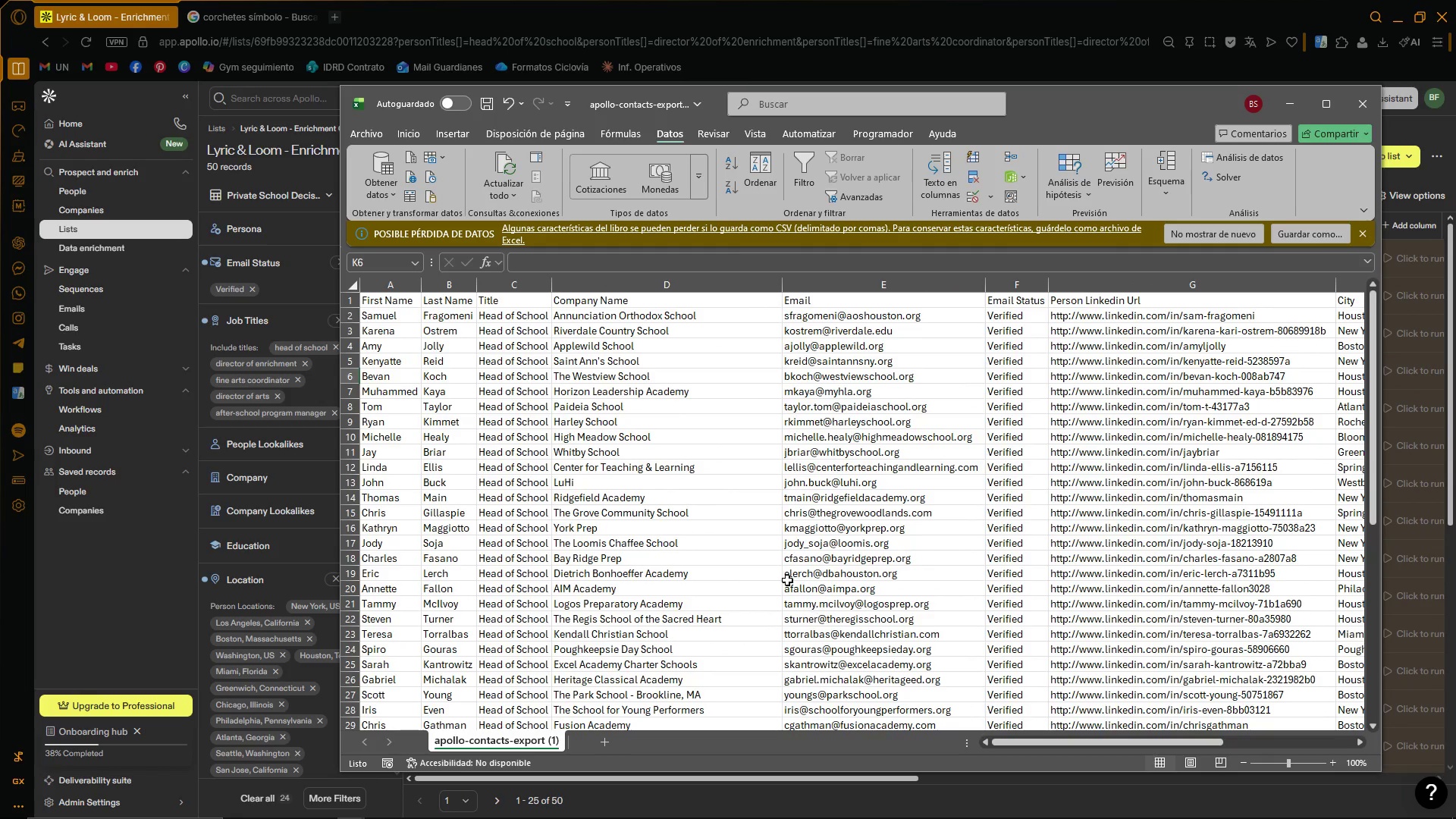 
left_click([787, 580])
 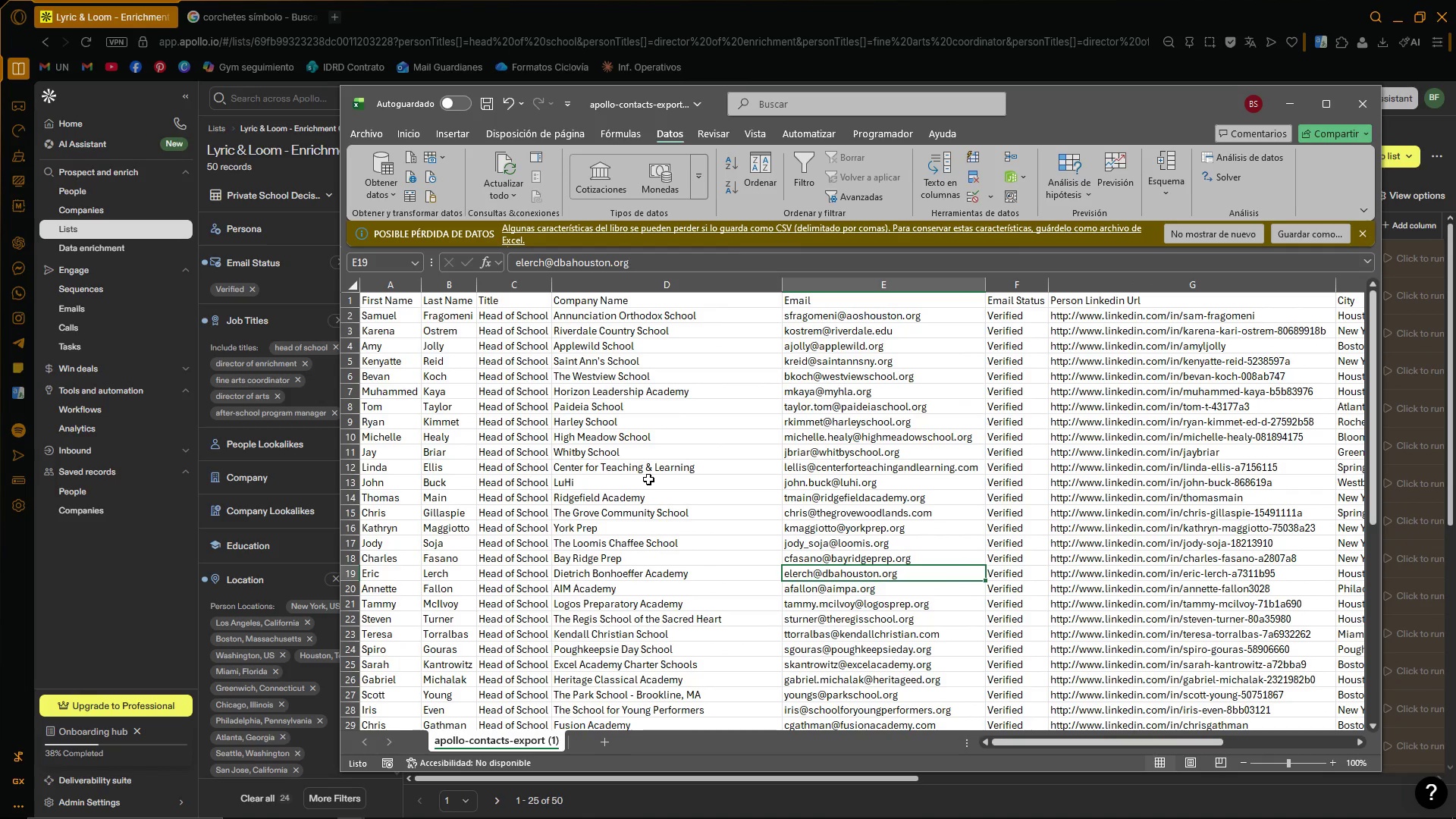 
scroll: coordinate [689, 475], scroll_direction: up, amount: 8.0
 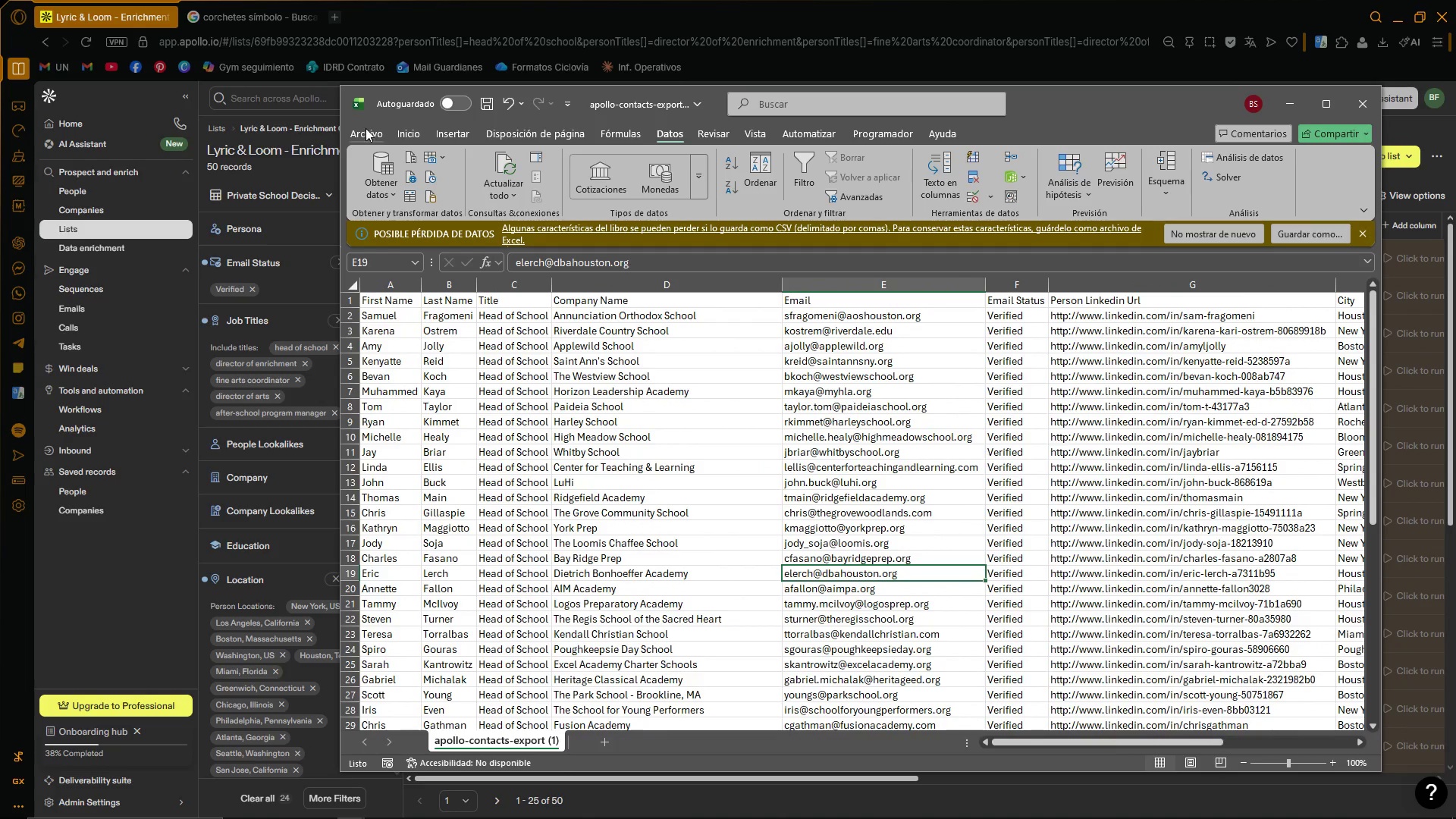 
left_click([364, 130])
 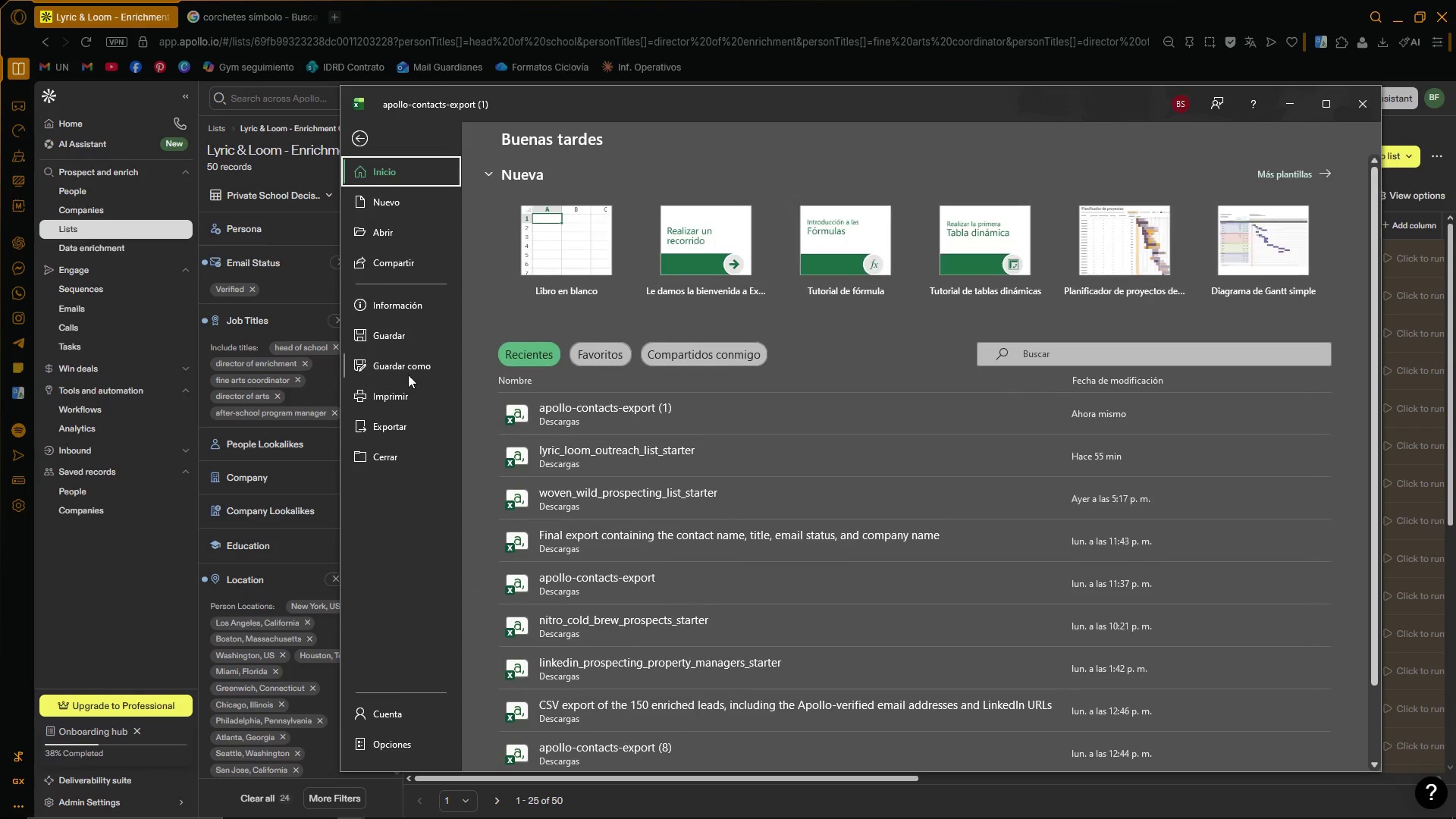 
left_click([408, 370])